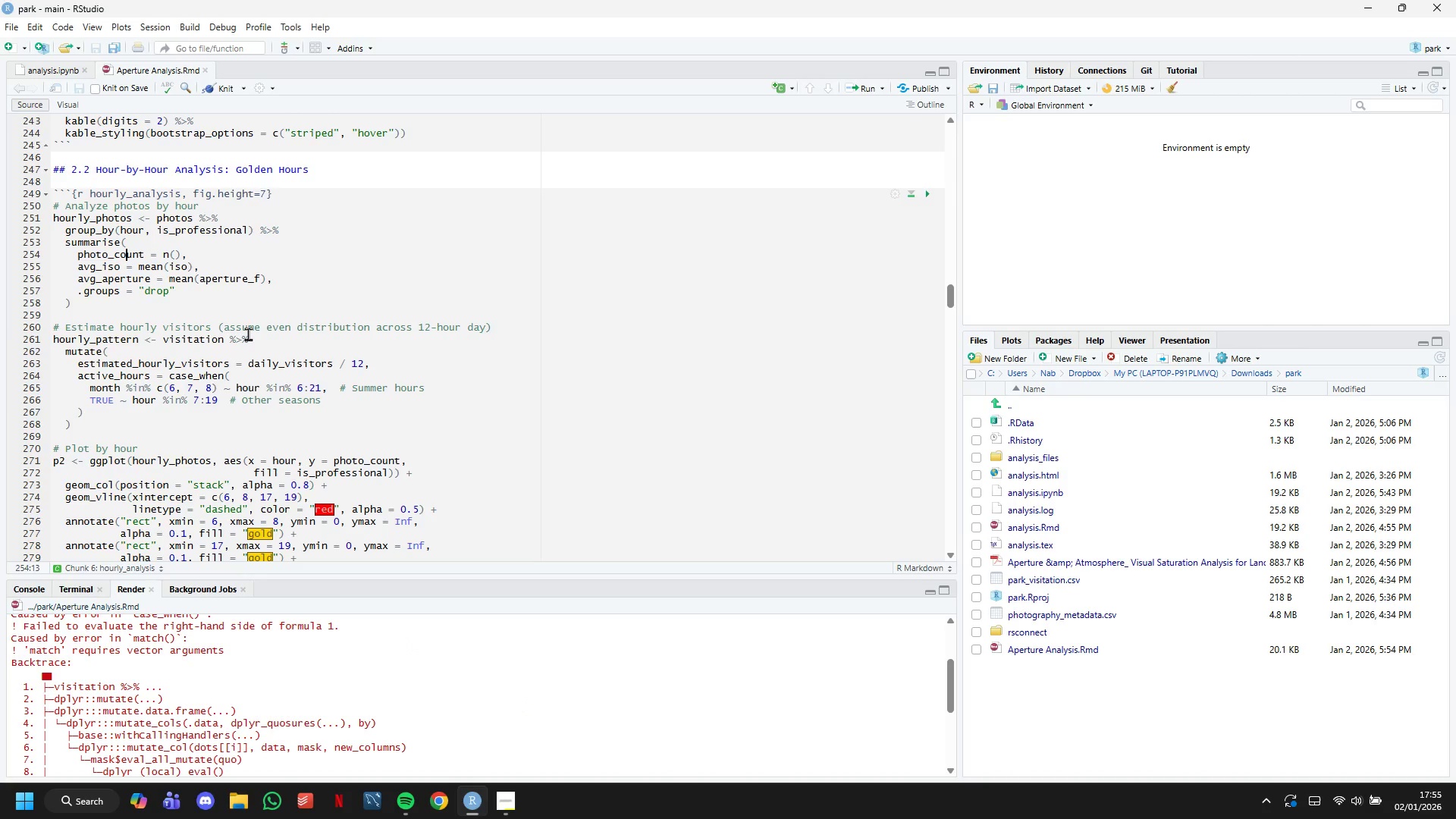 
hold_key(key=ArrowDown, duration=0.69)
 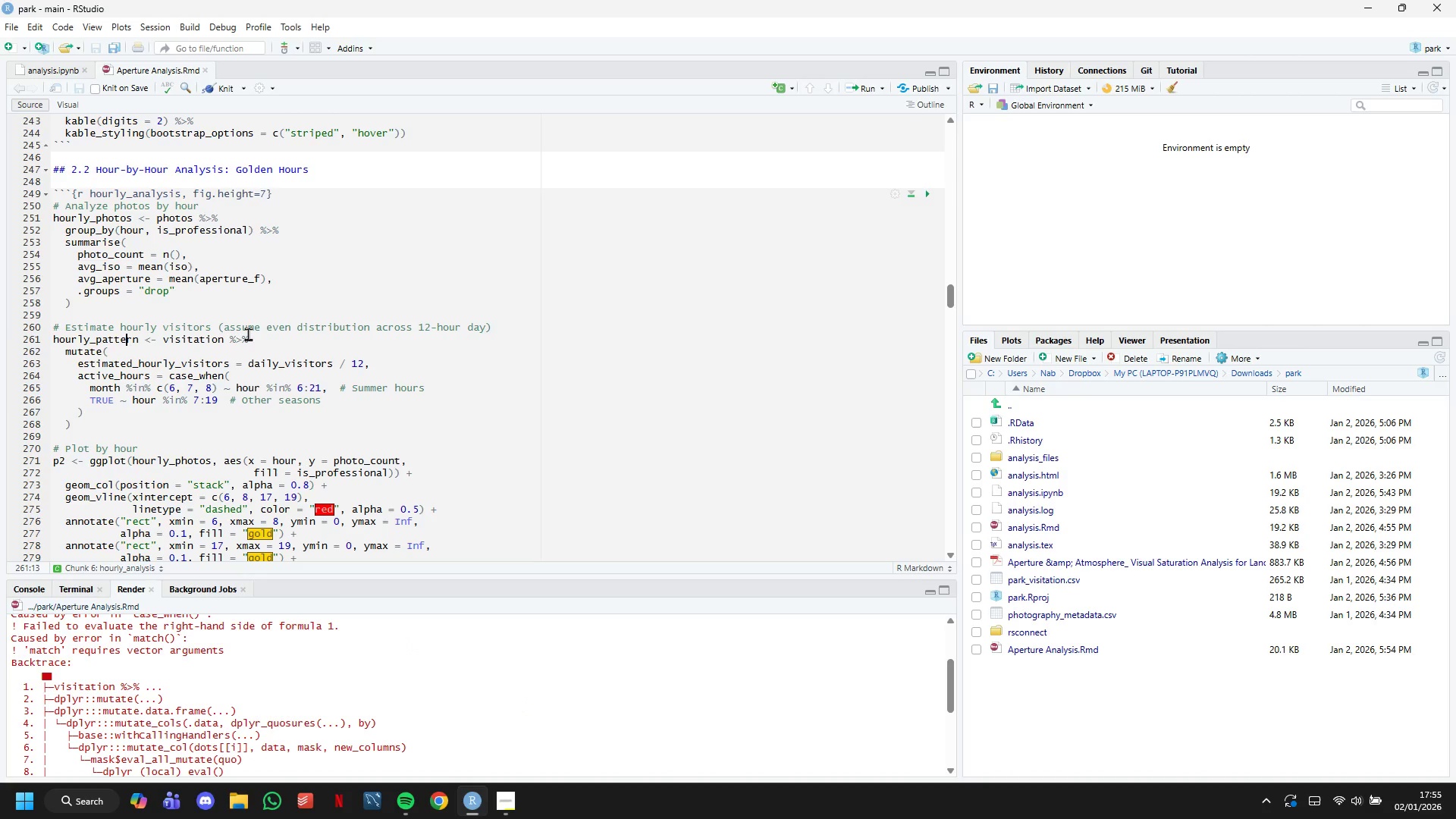 
hold_key(key=ArrowDown, duration=0.55)
 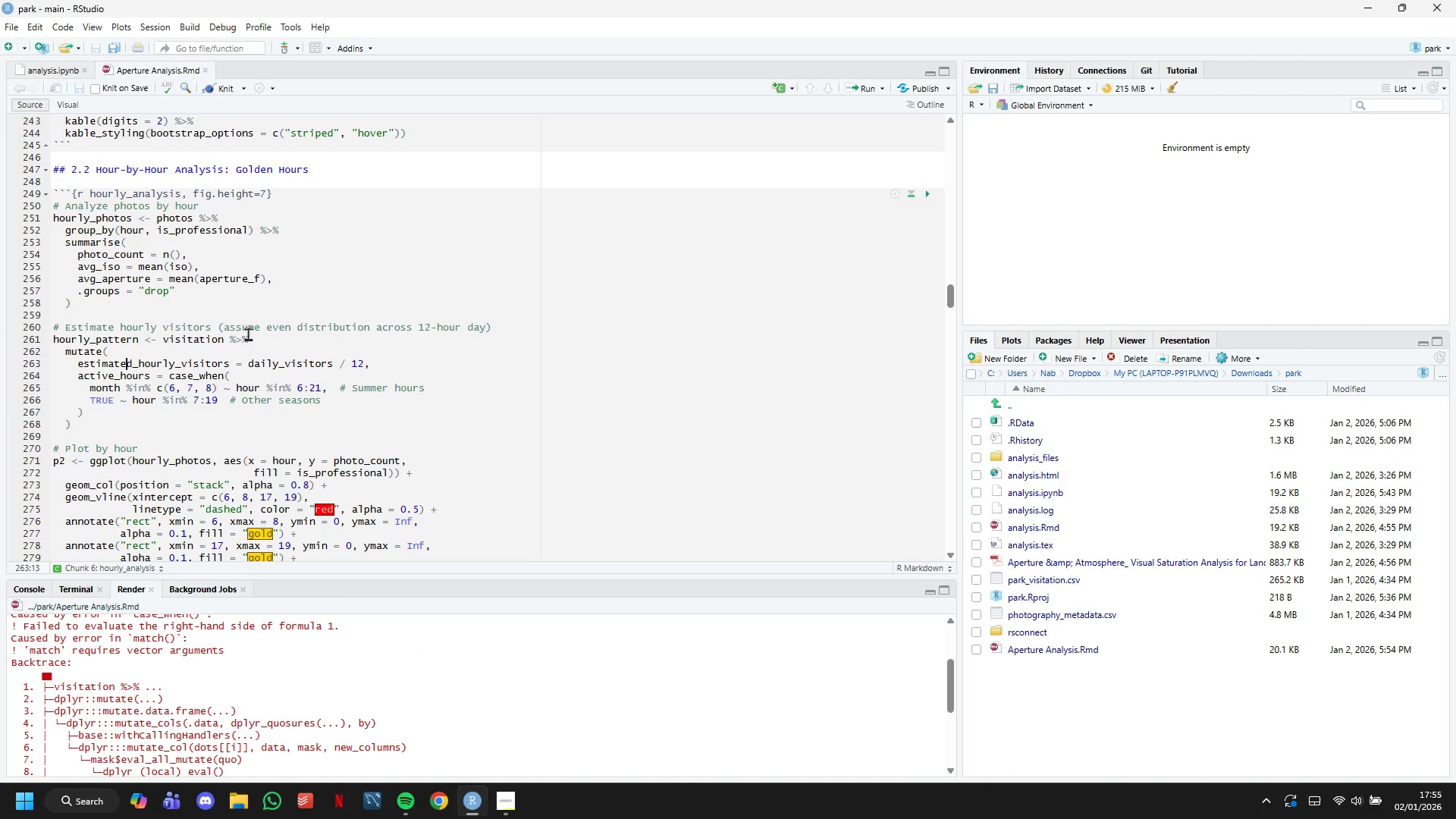 
key(ArrowDown)
 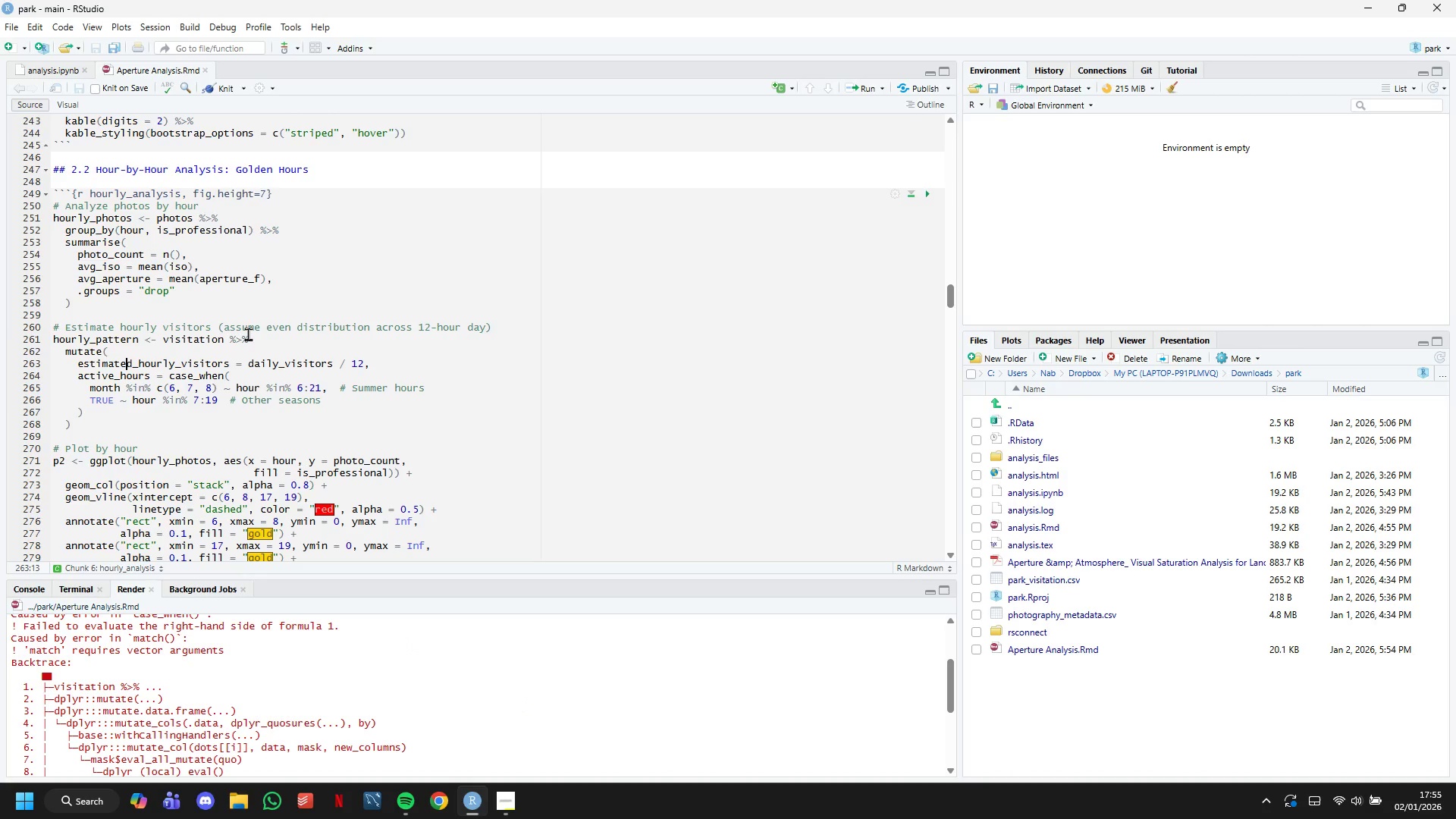 
key(ArrowUp)
 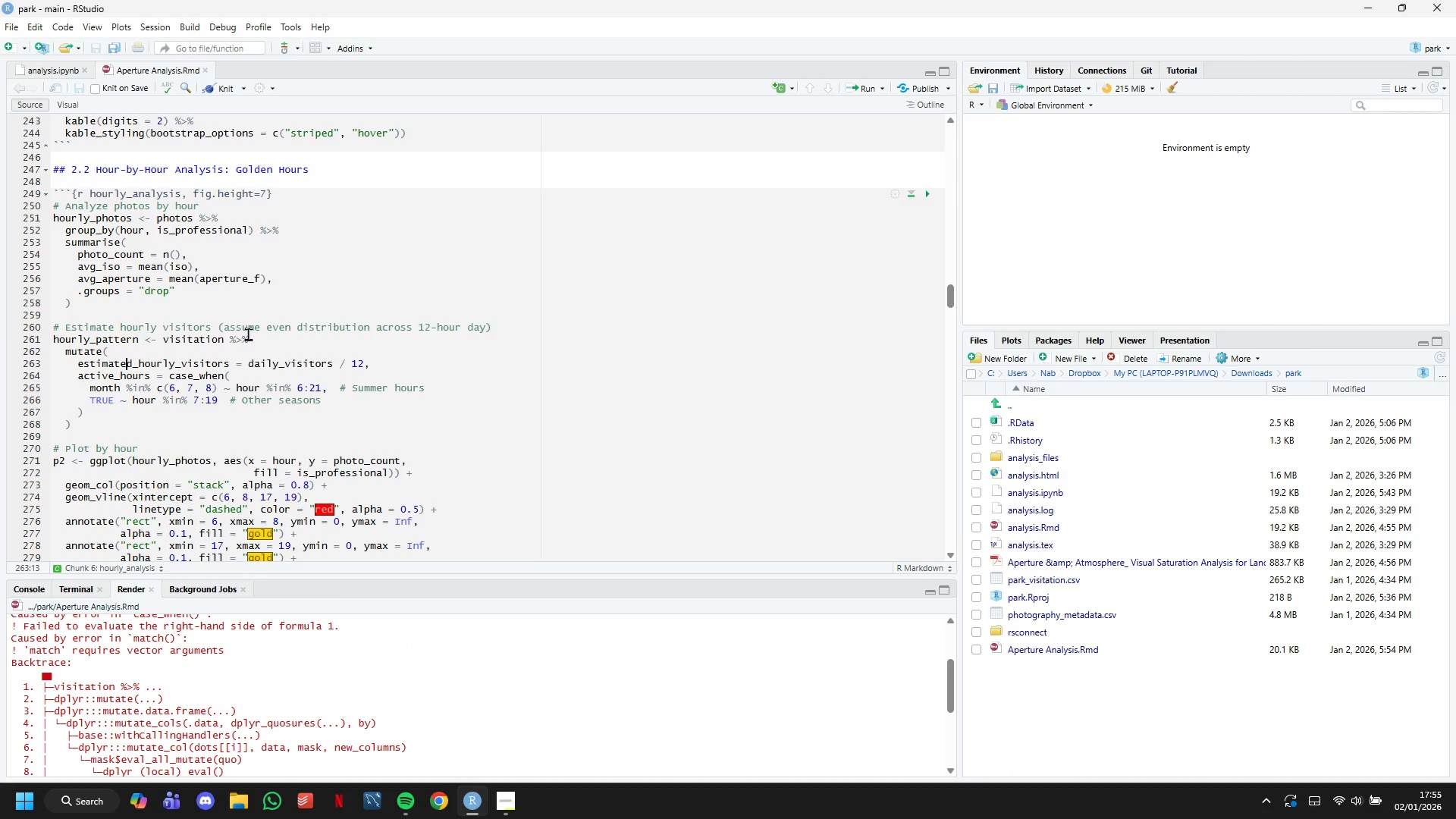 
key(ArrowUp)
 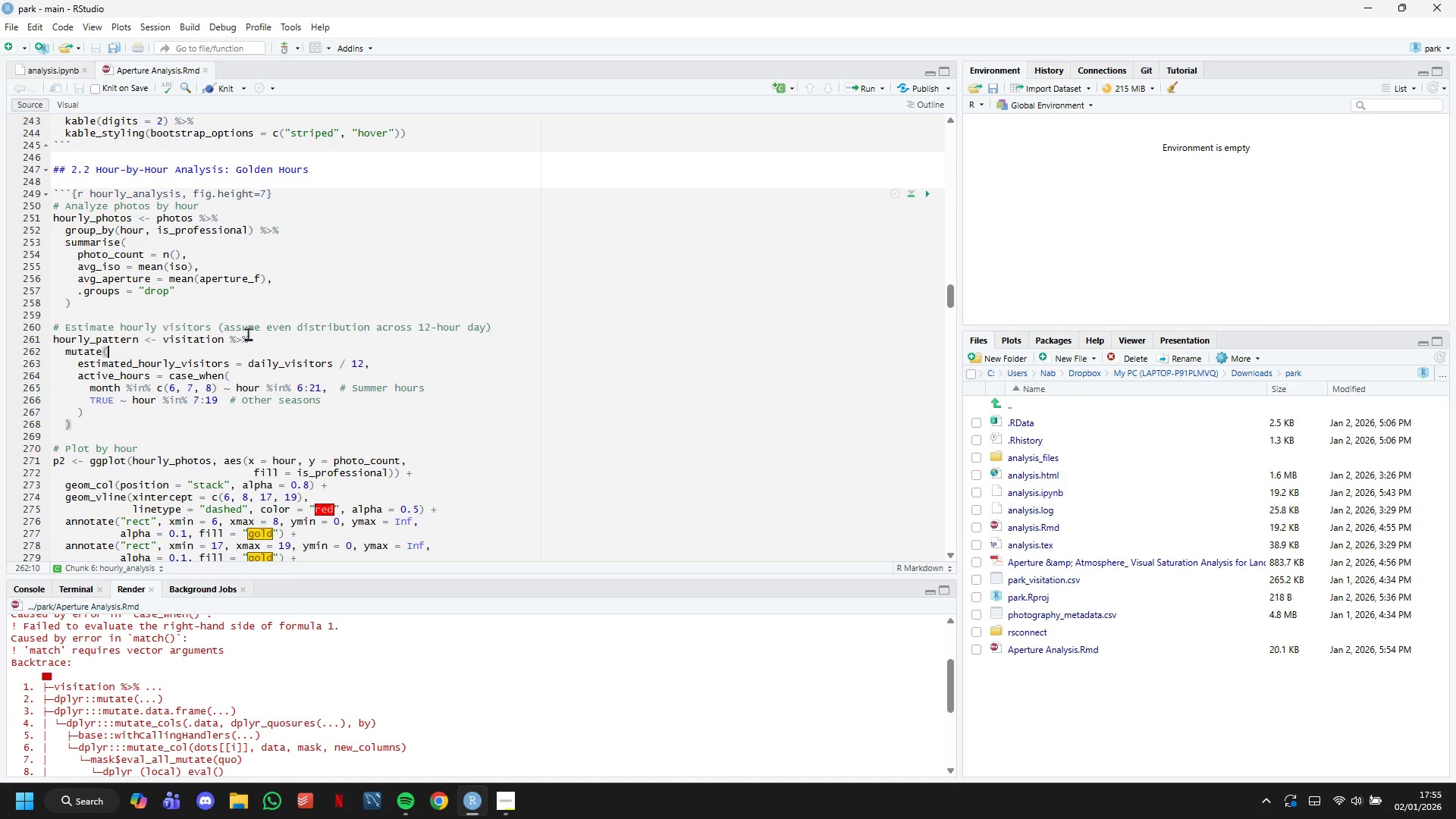 
hold_key(key=ArrowDown, duration=0.36)
 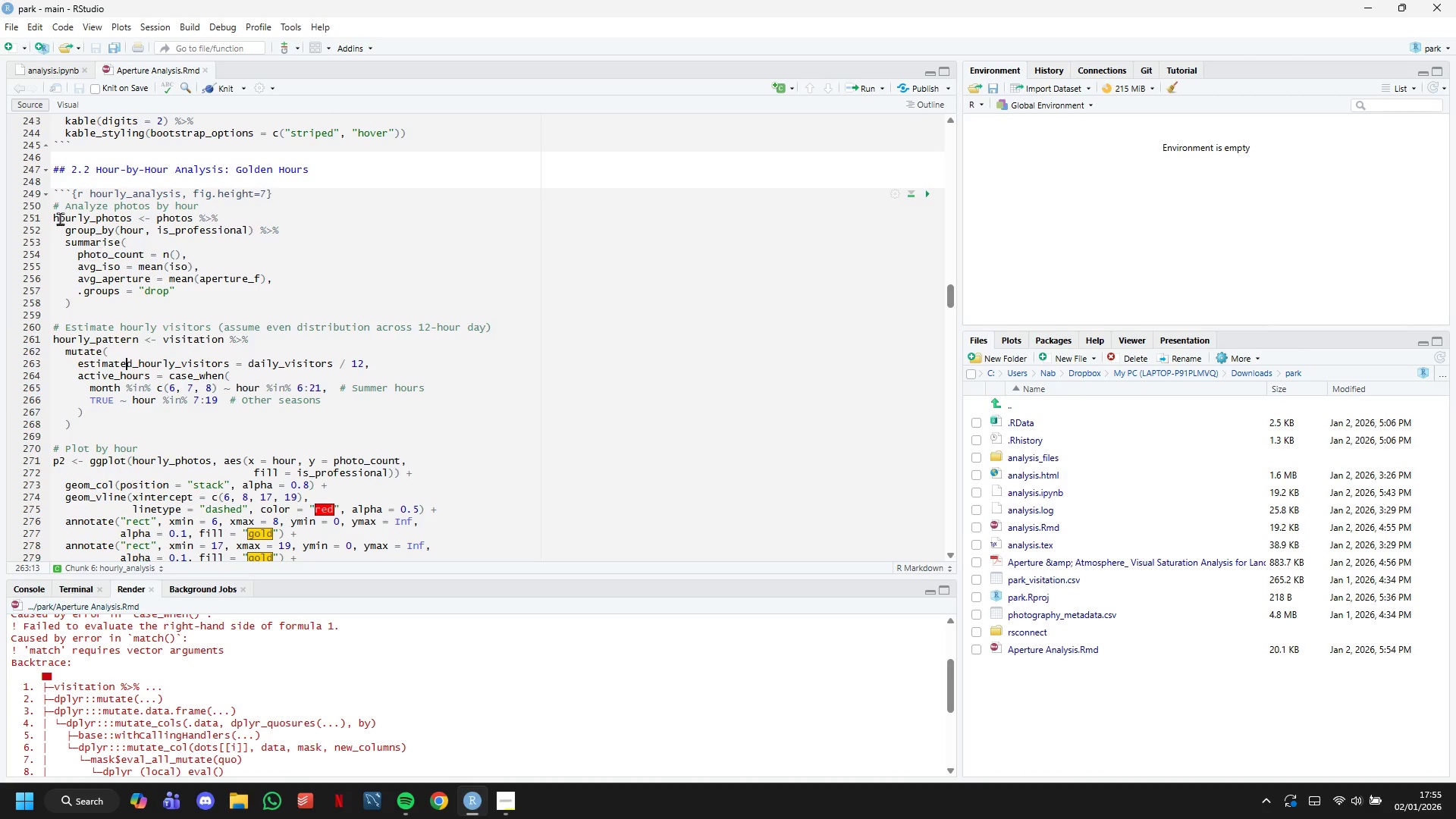 
left_click([71, 202])
 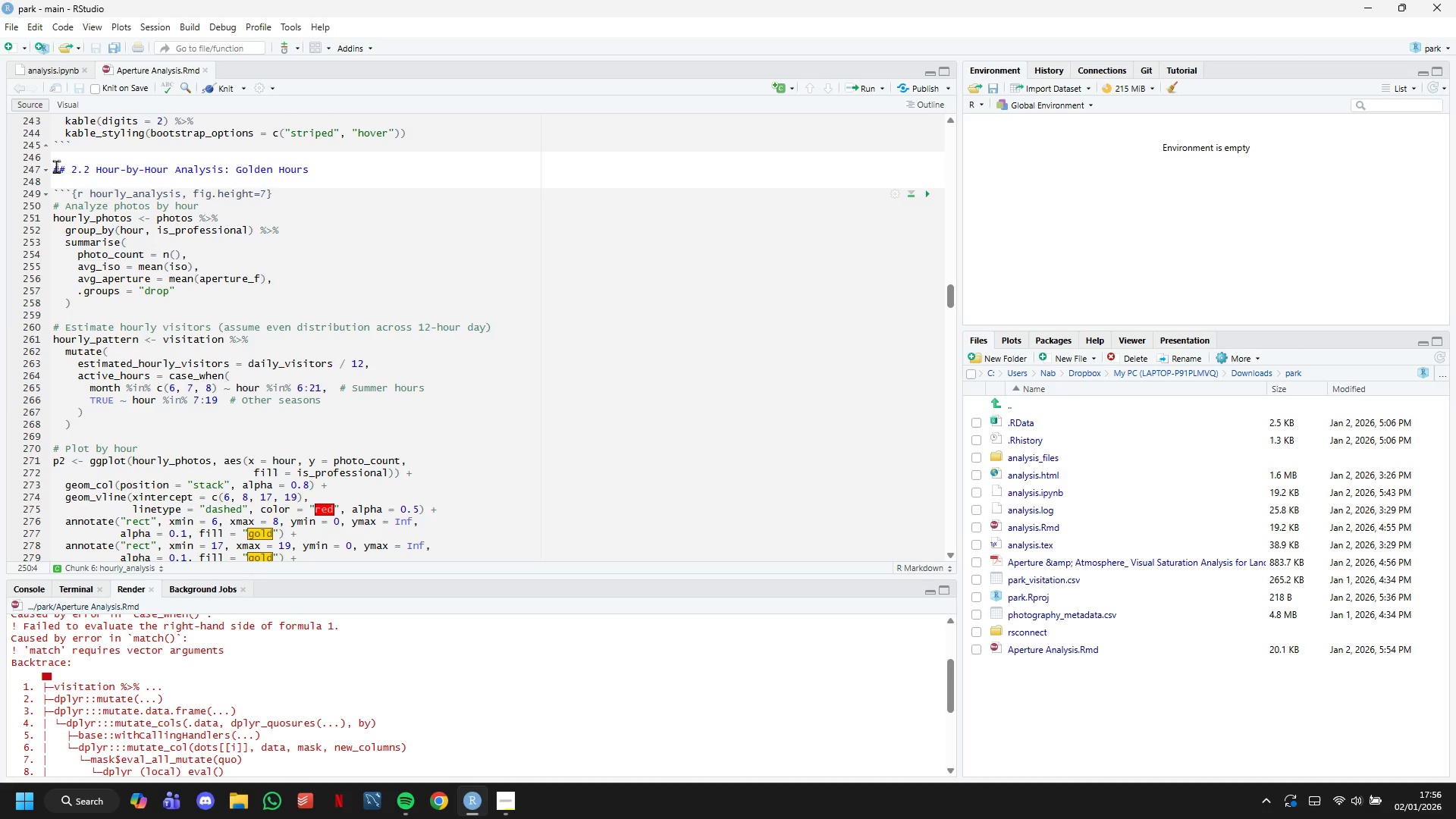 
left_click_drag(start_coordinate=[55, 165], to_coordinate=[281, 393])
 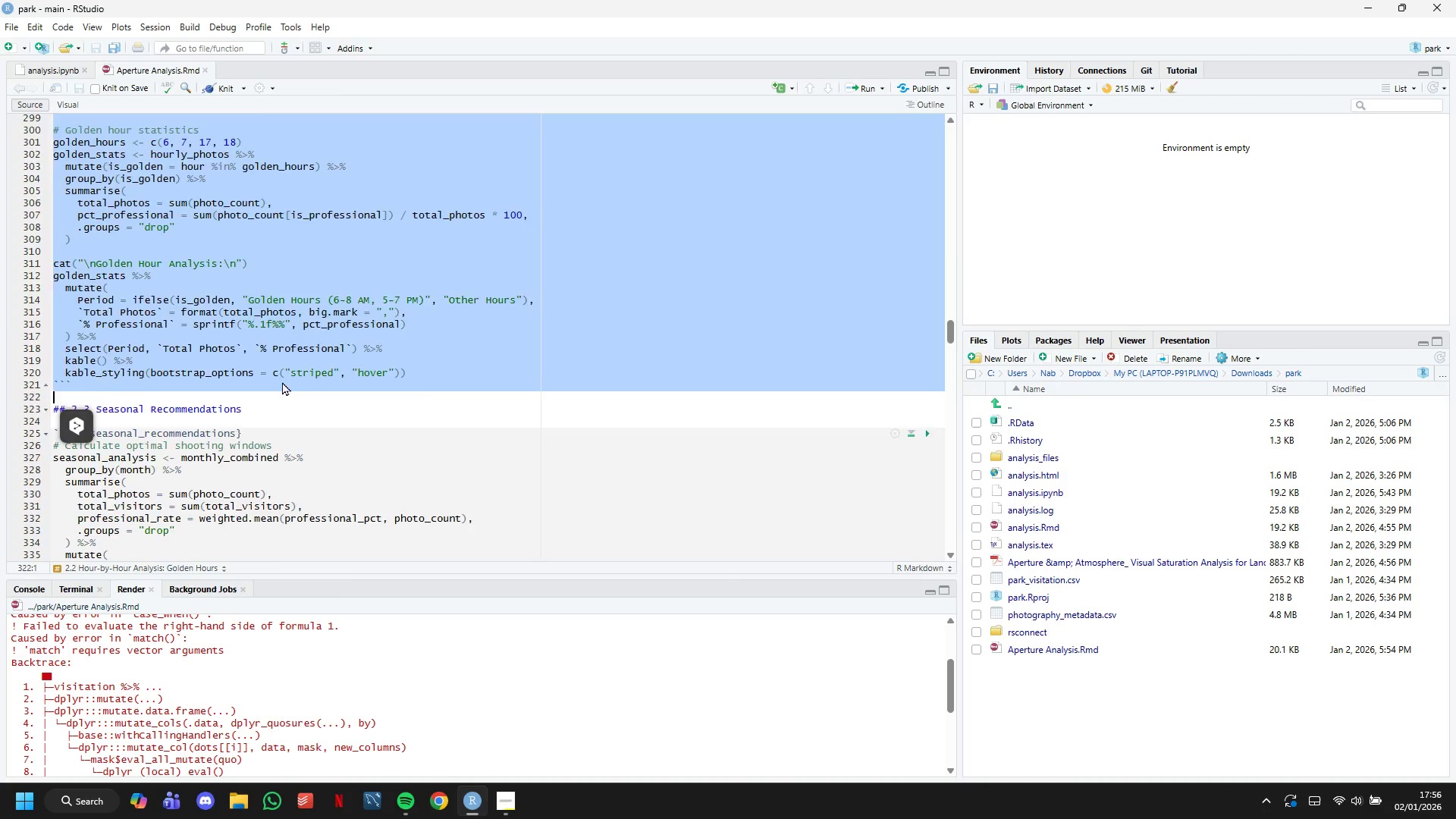 
scroll: coordinate [121, 278], scroll_direction: down, amount: 15.0
 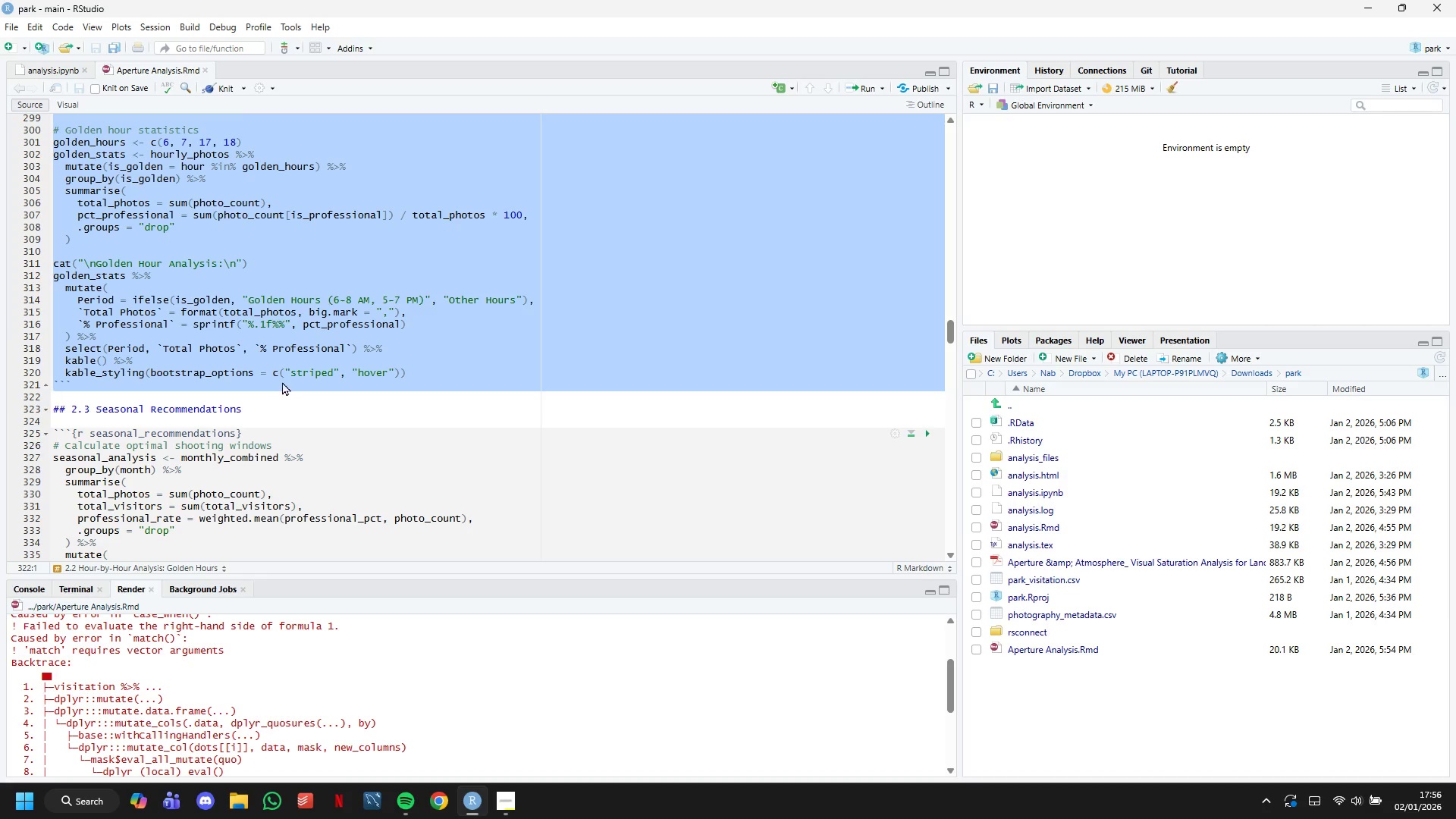 
key(Backspace)
 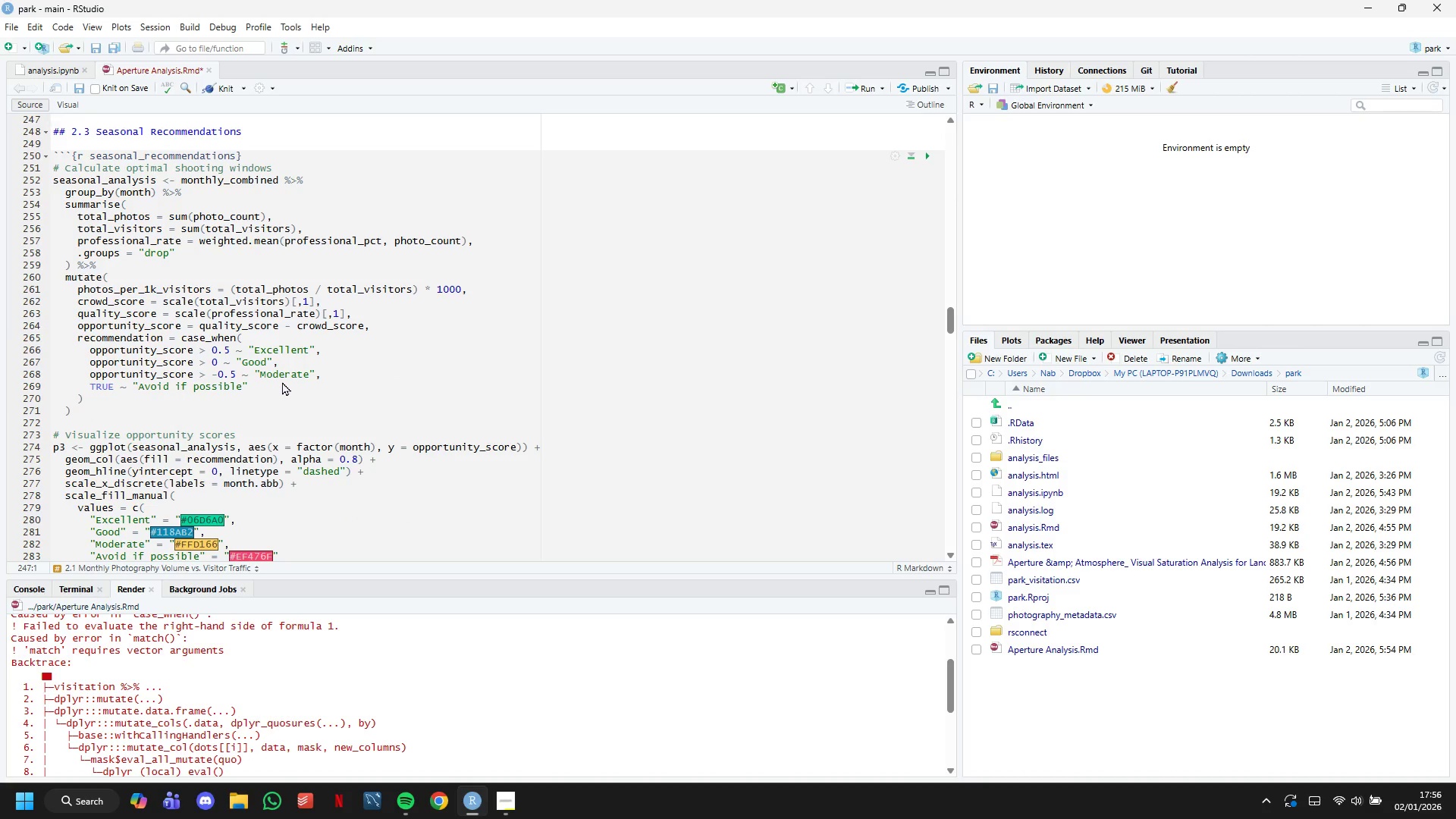 
key(Backspace)
 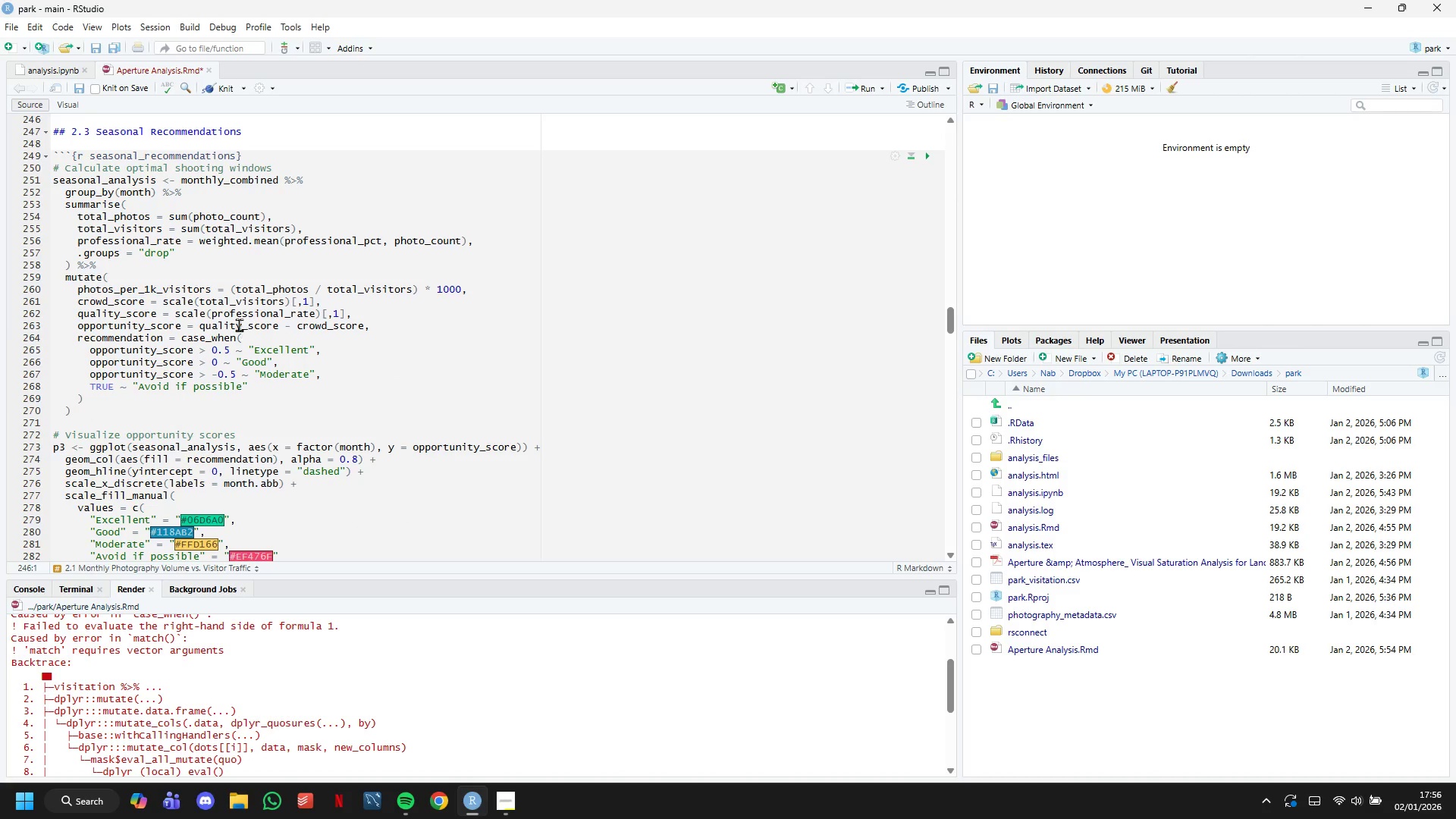 
scroll: coordinate [197, 277], scroll_direction: up, amount: 1.0
 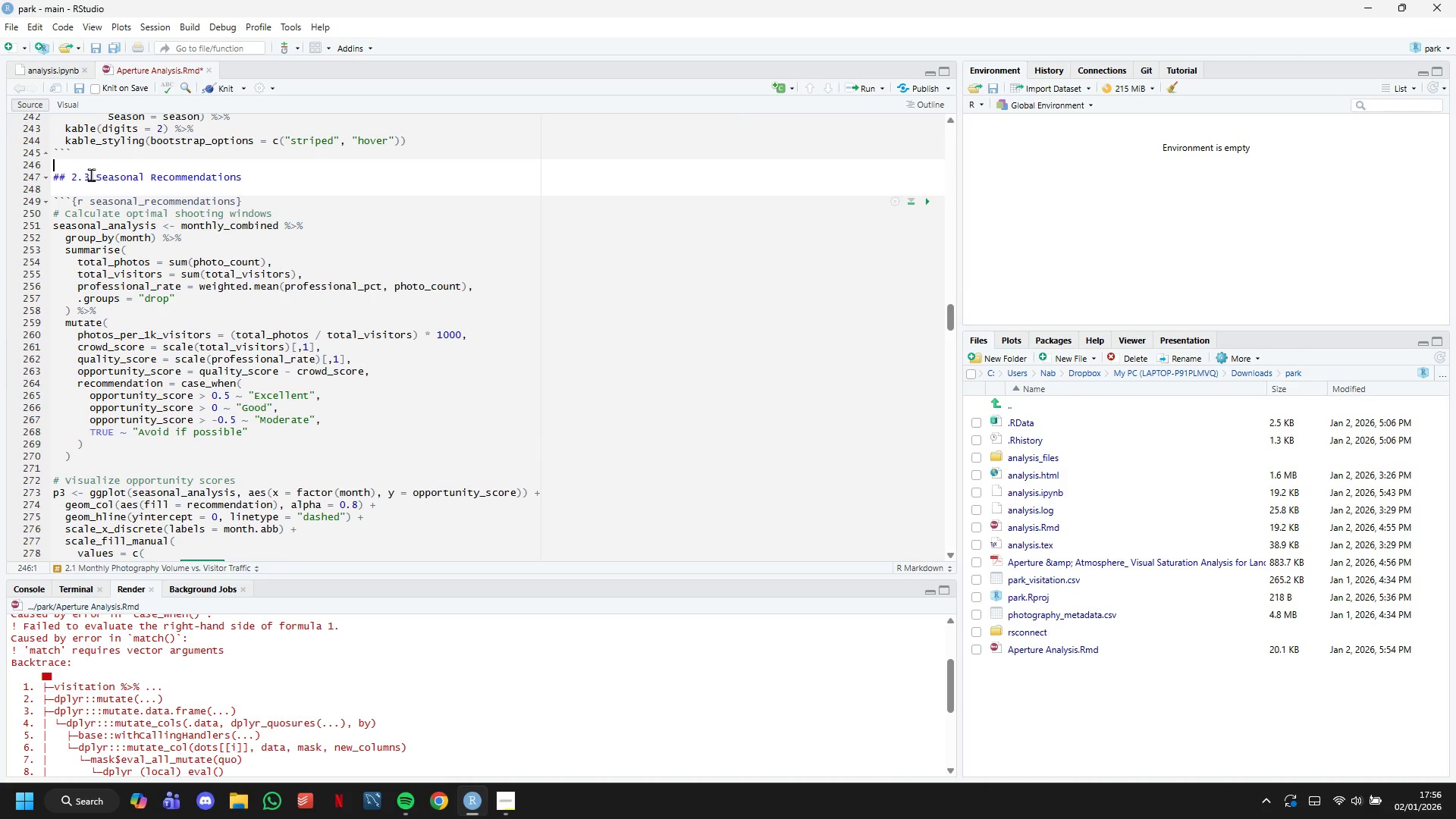 
left_click([91, 174])
 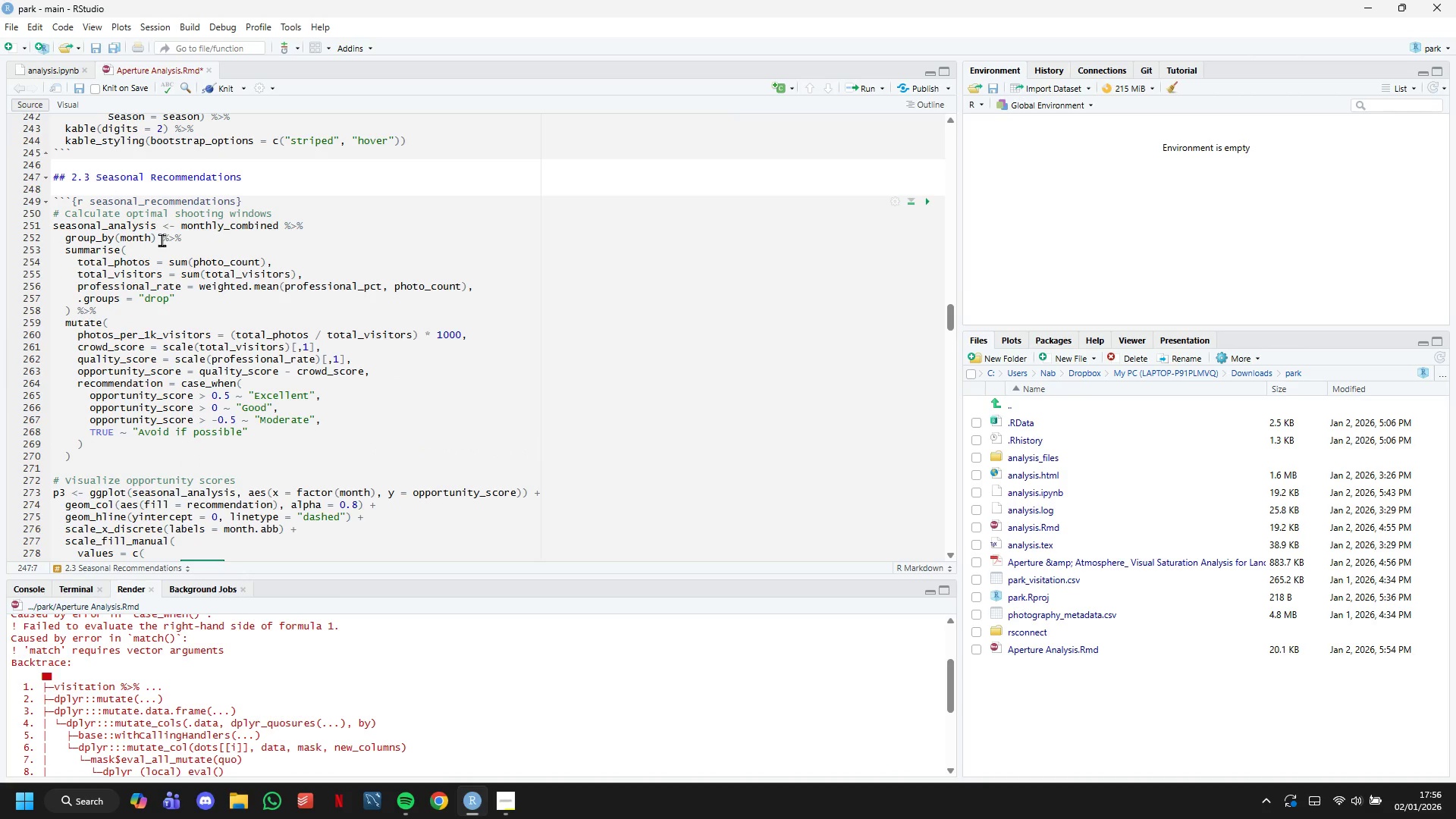 
key(Backspace)
 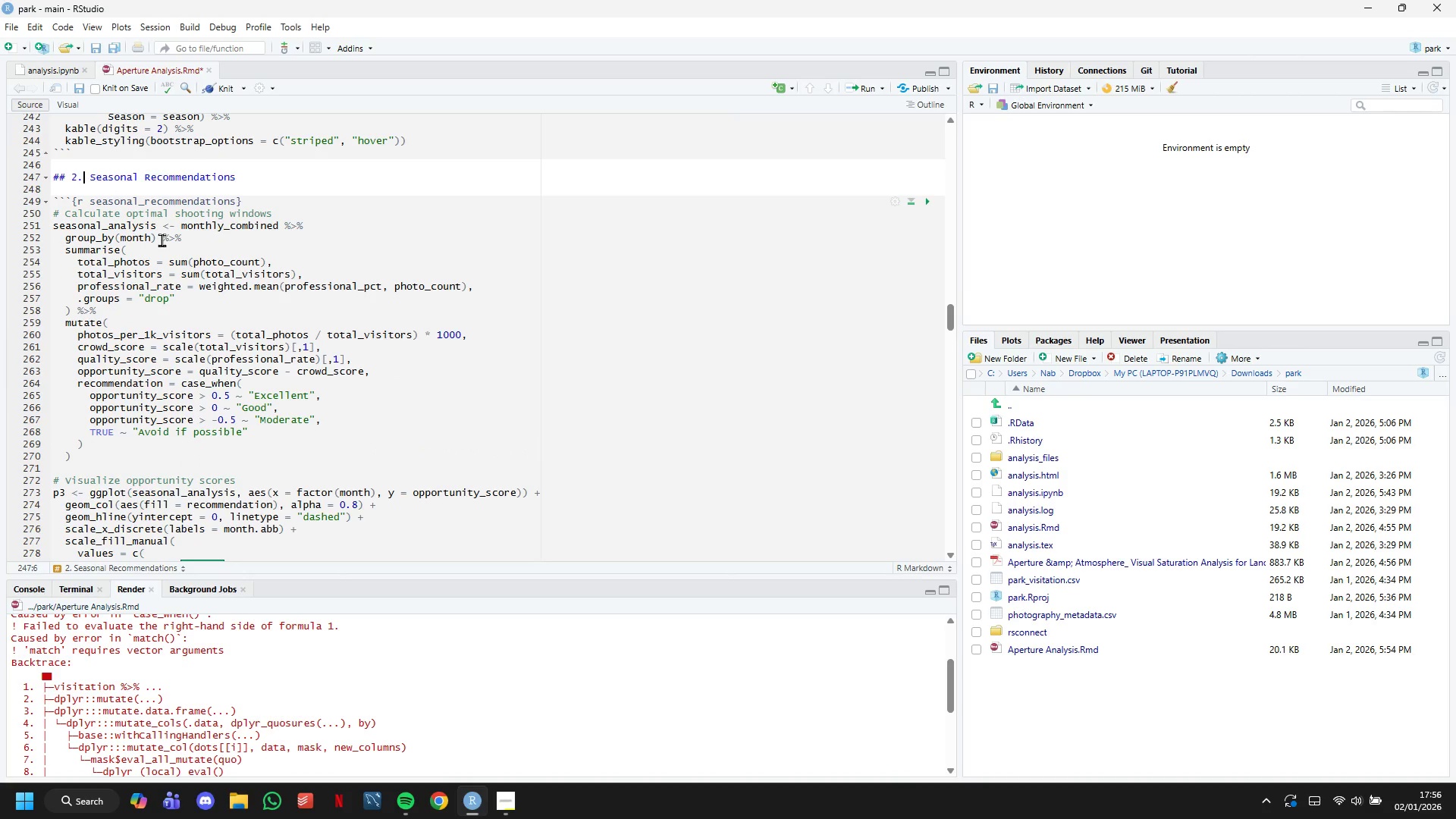 
key(2)
 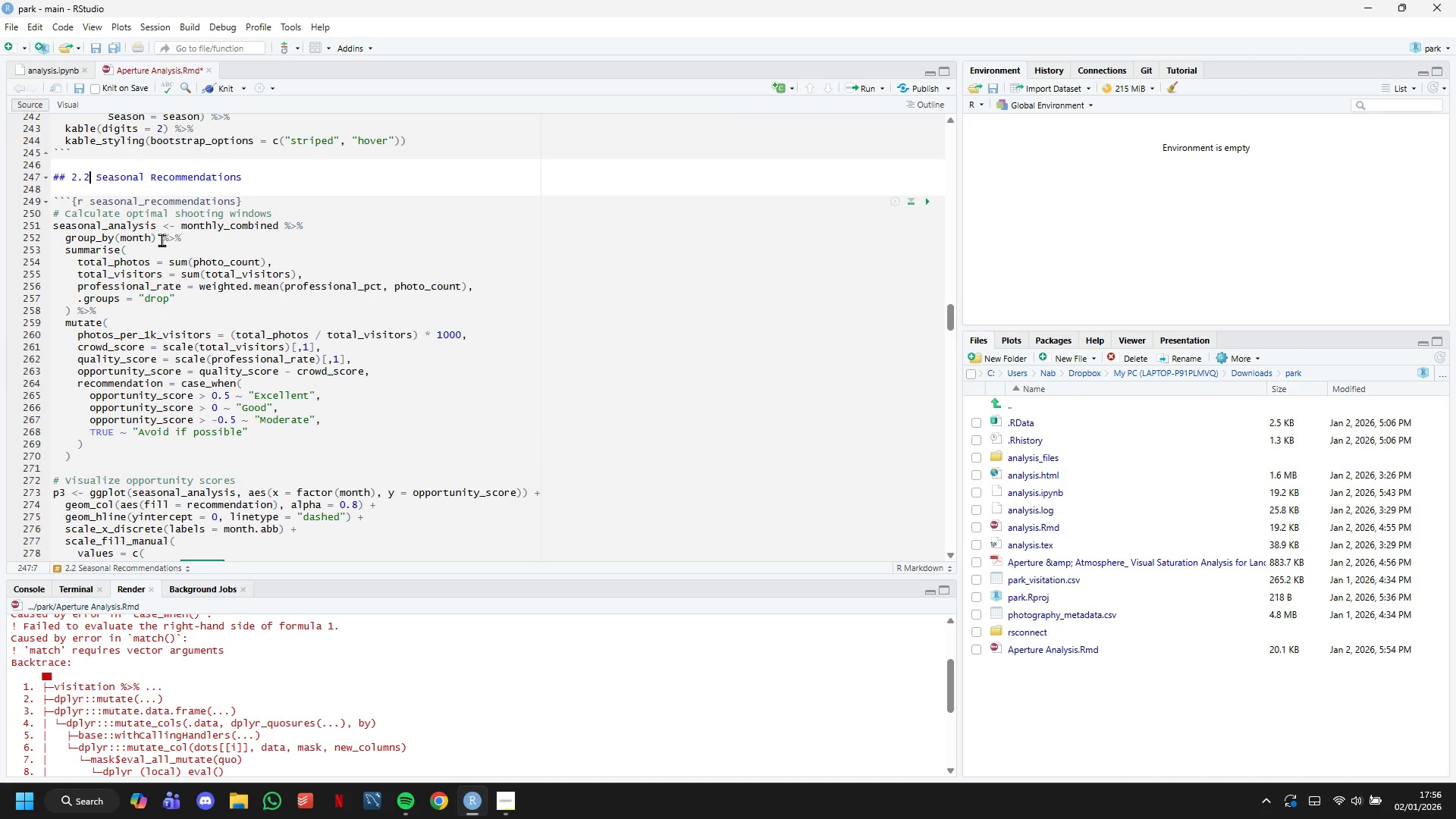 
hold_key(key=ArrowDown, duration=1.52)
 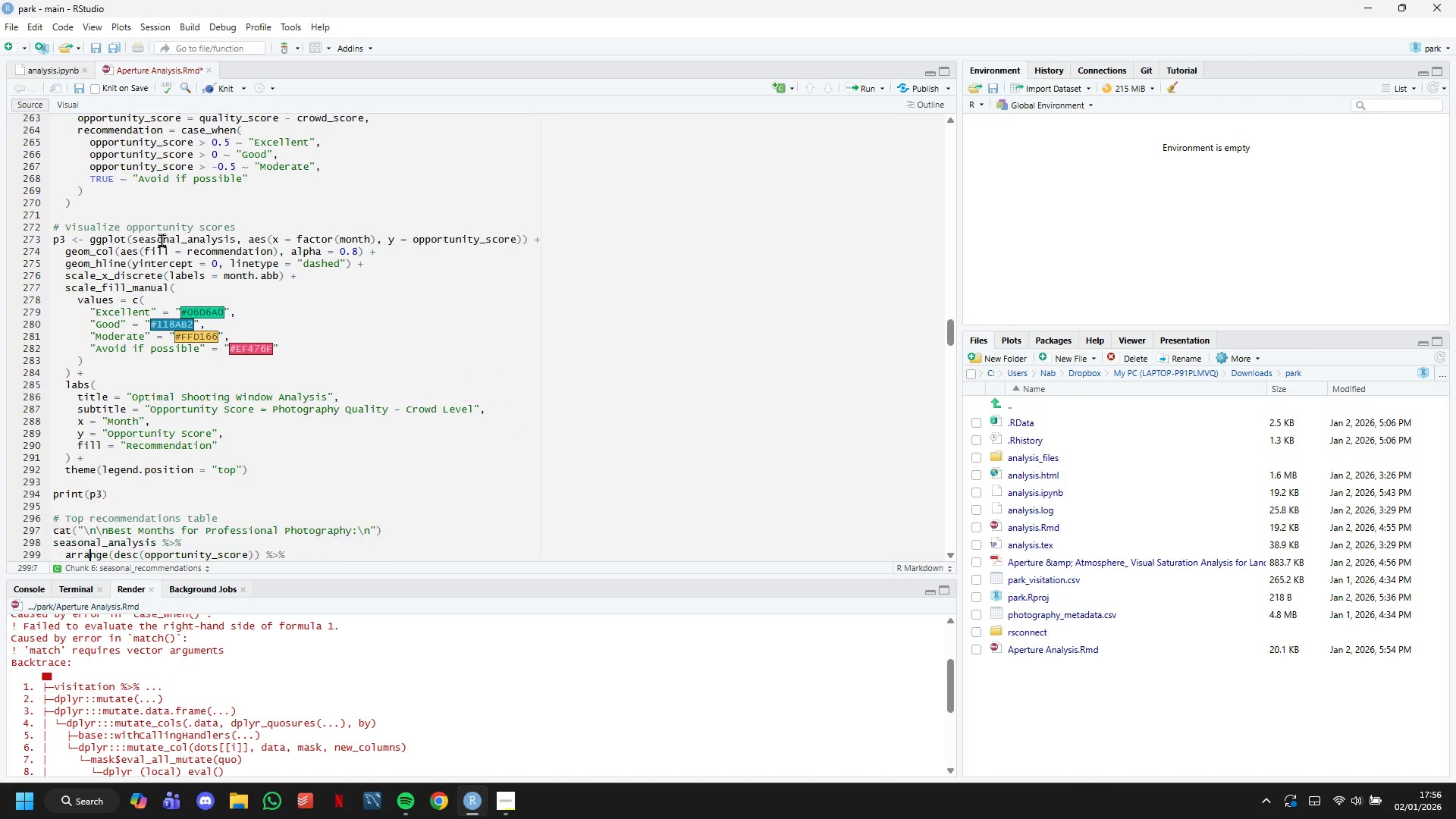 
hold_key(key=ArrowDown, duration=0.78)
 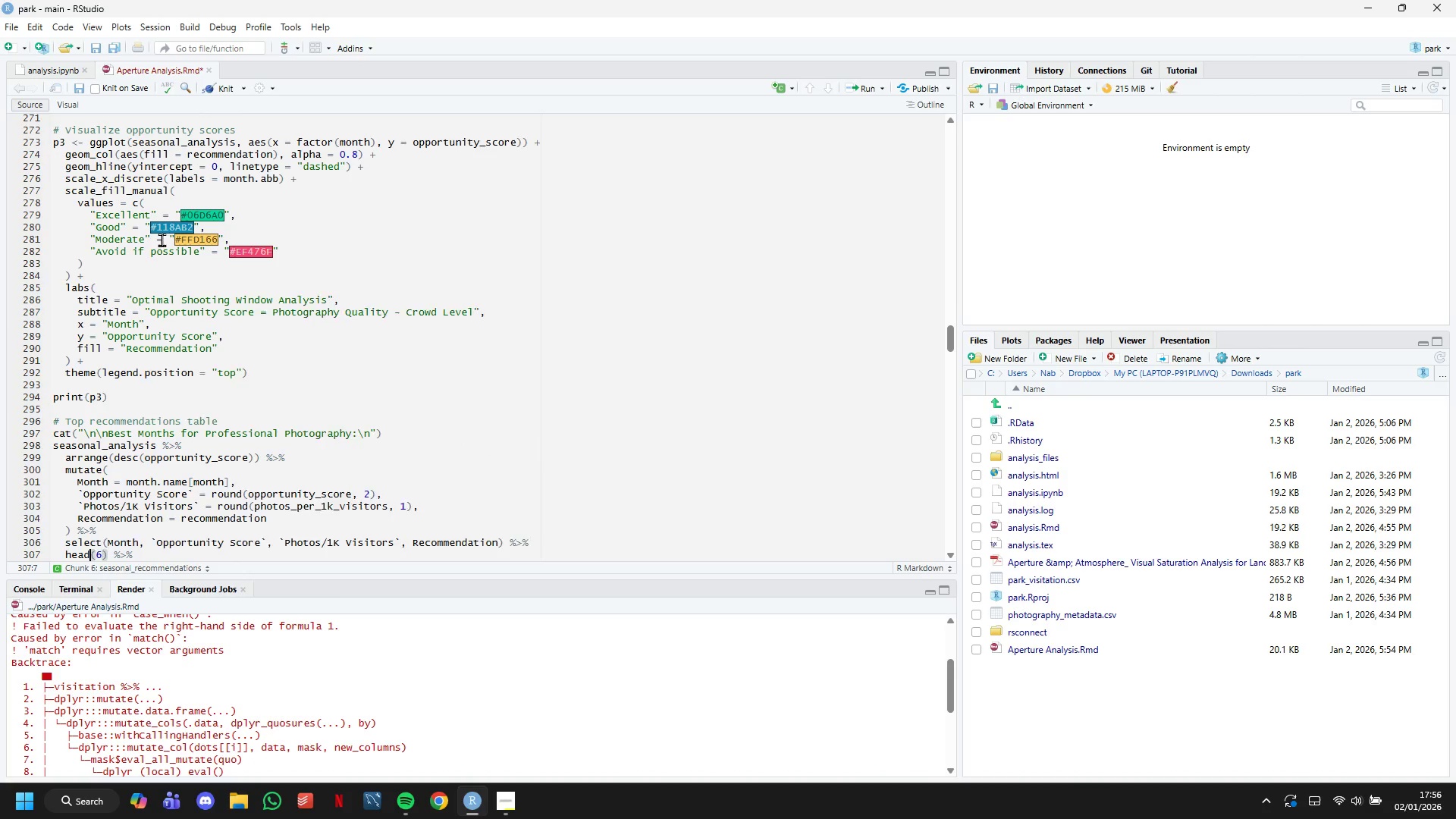 
hold_key(key=ArrowDown, duration=1.0)
 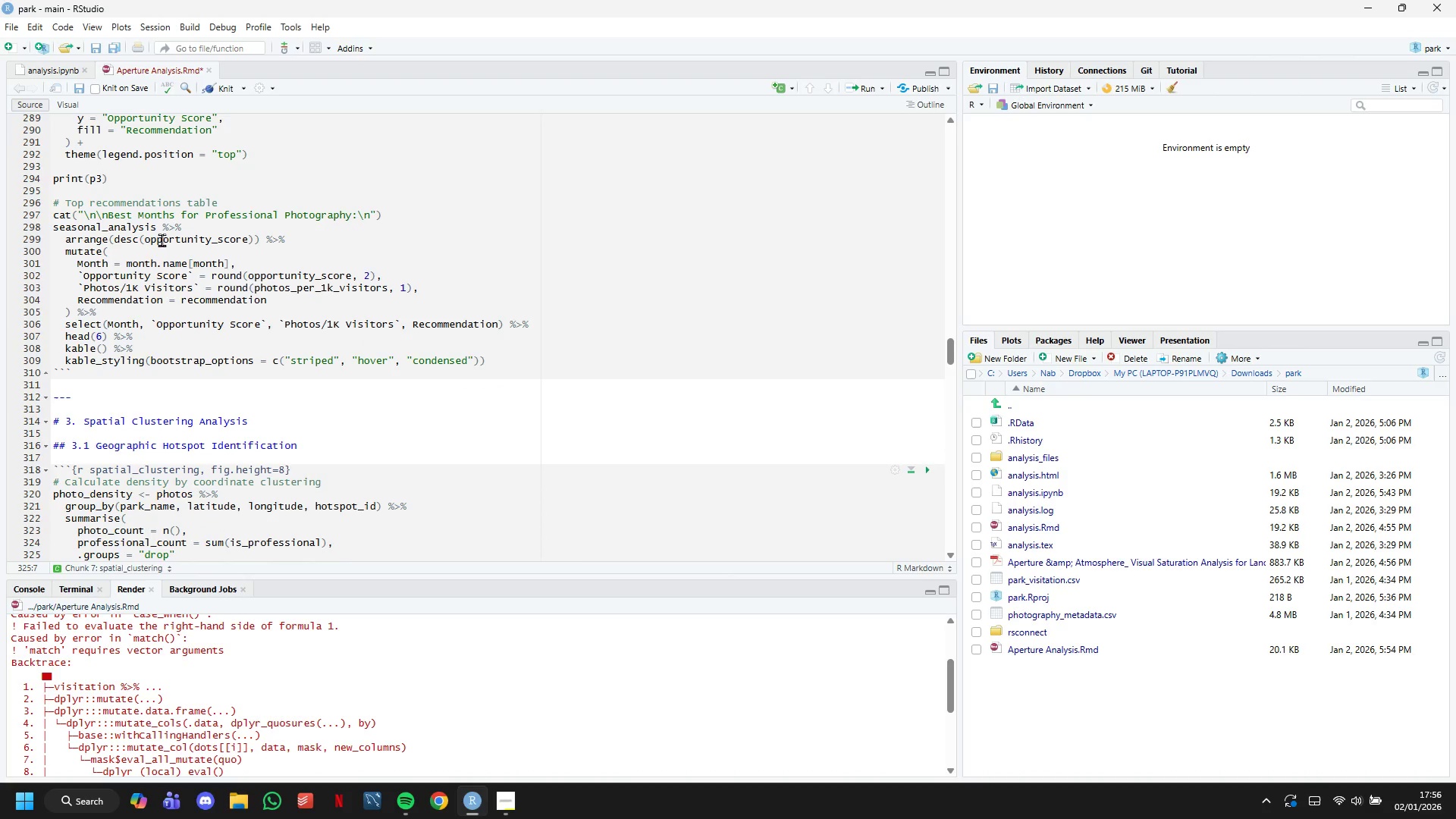 
left_click([228, 90])
 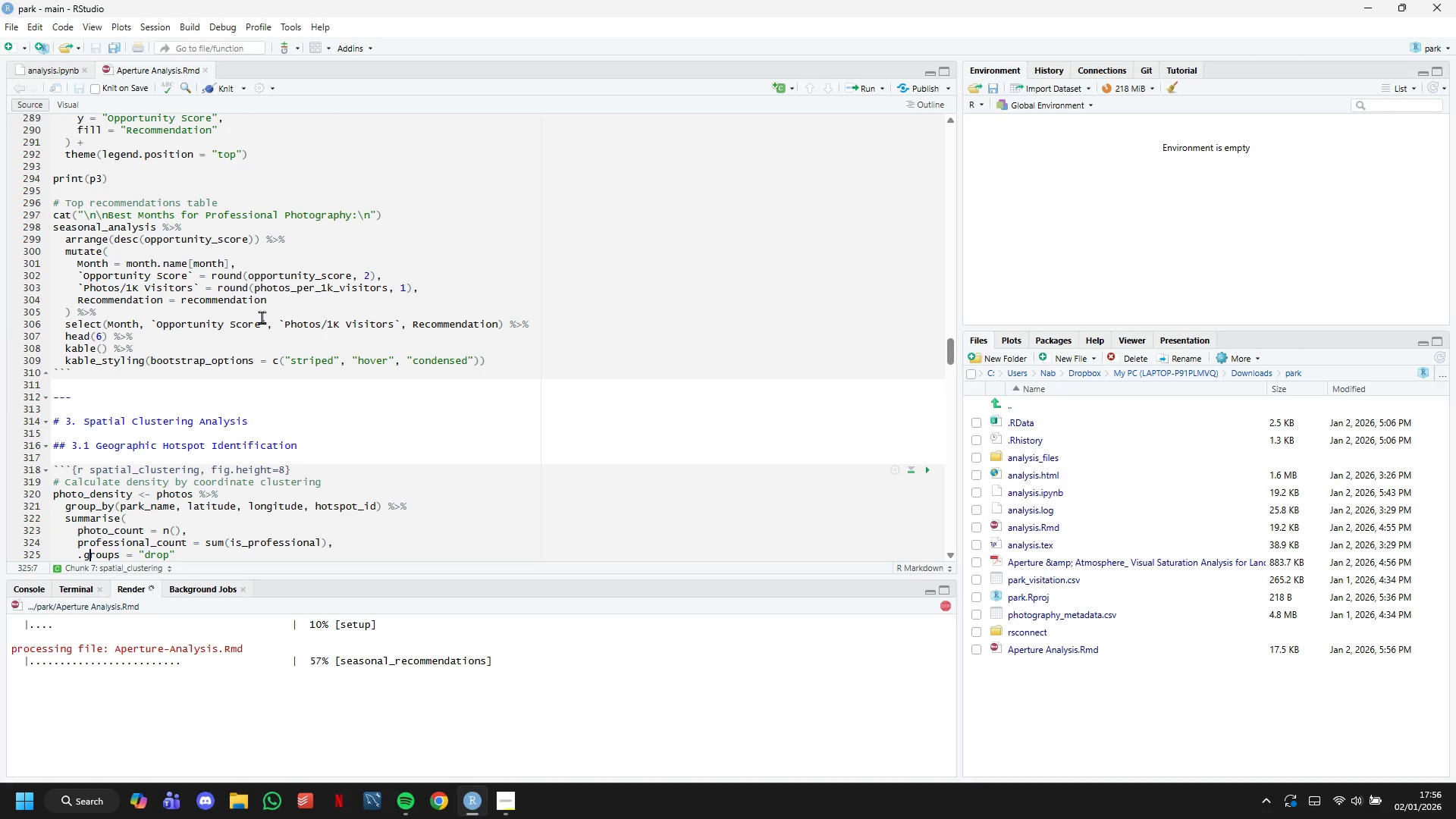 
wait(18.56)
 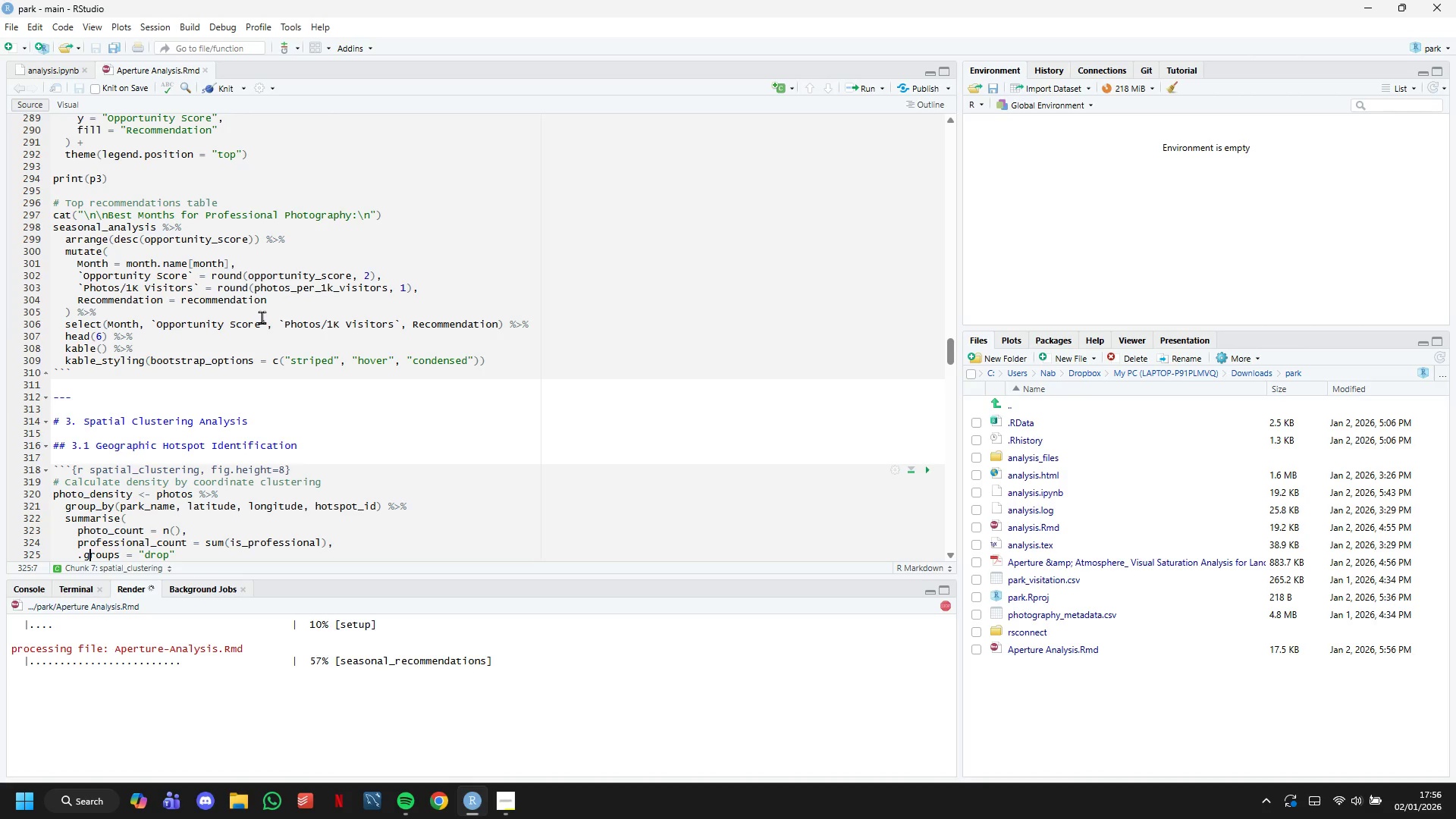 
left_click([508, 730])